 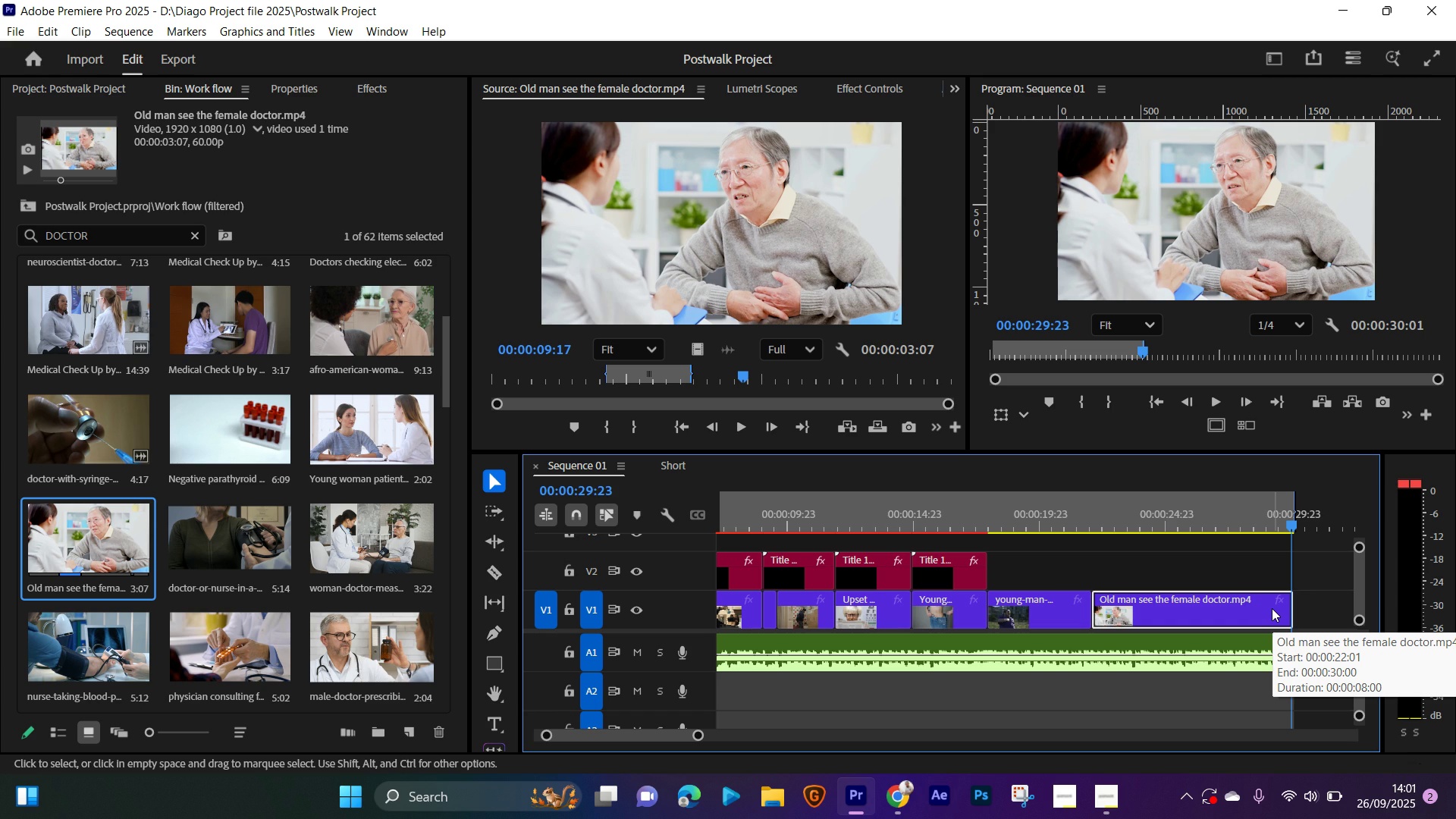 
left_click([985, 524])
 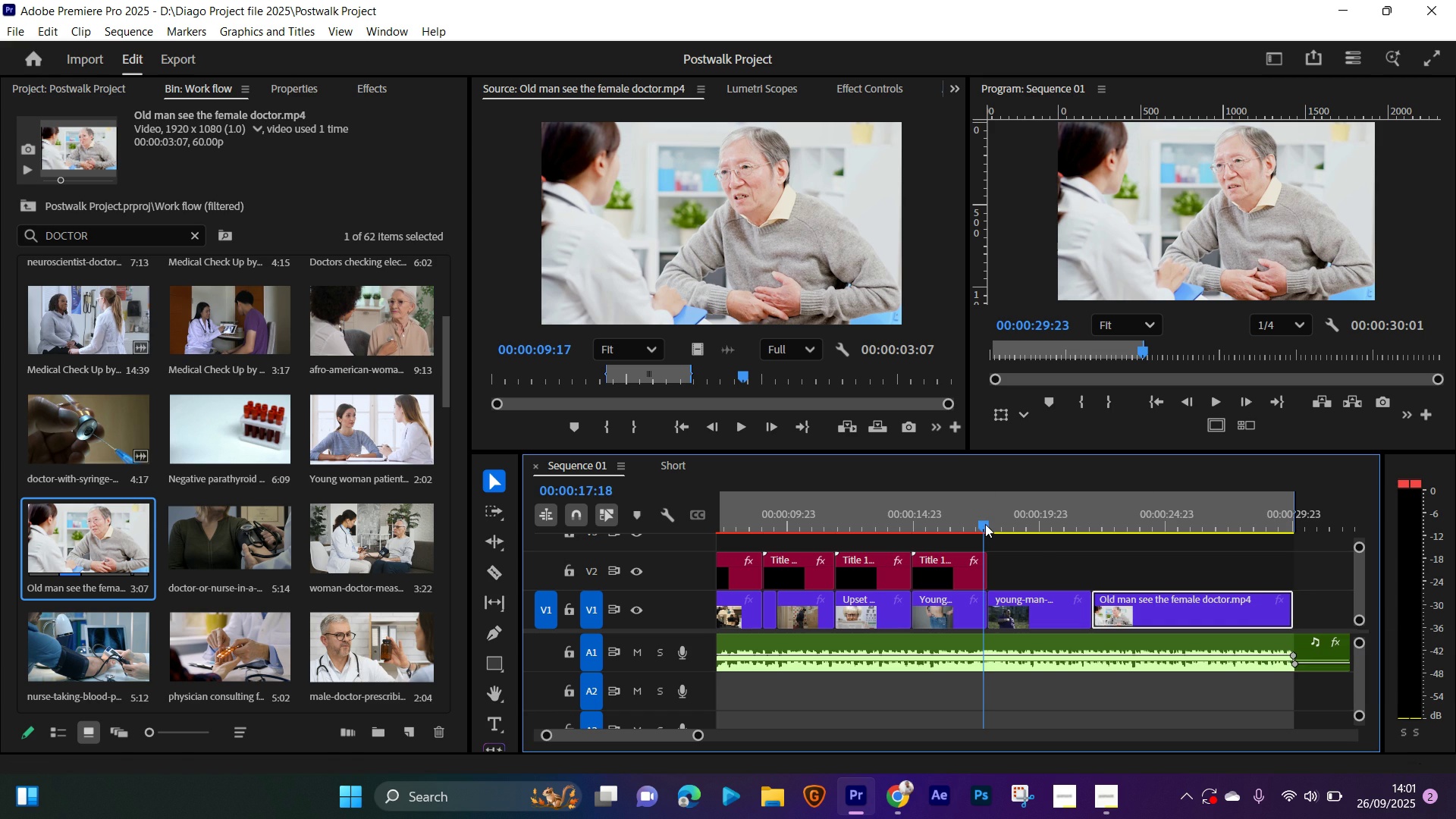 
key(Space)
 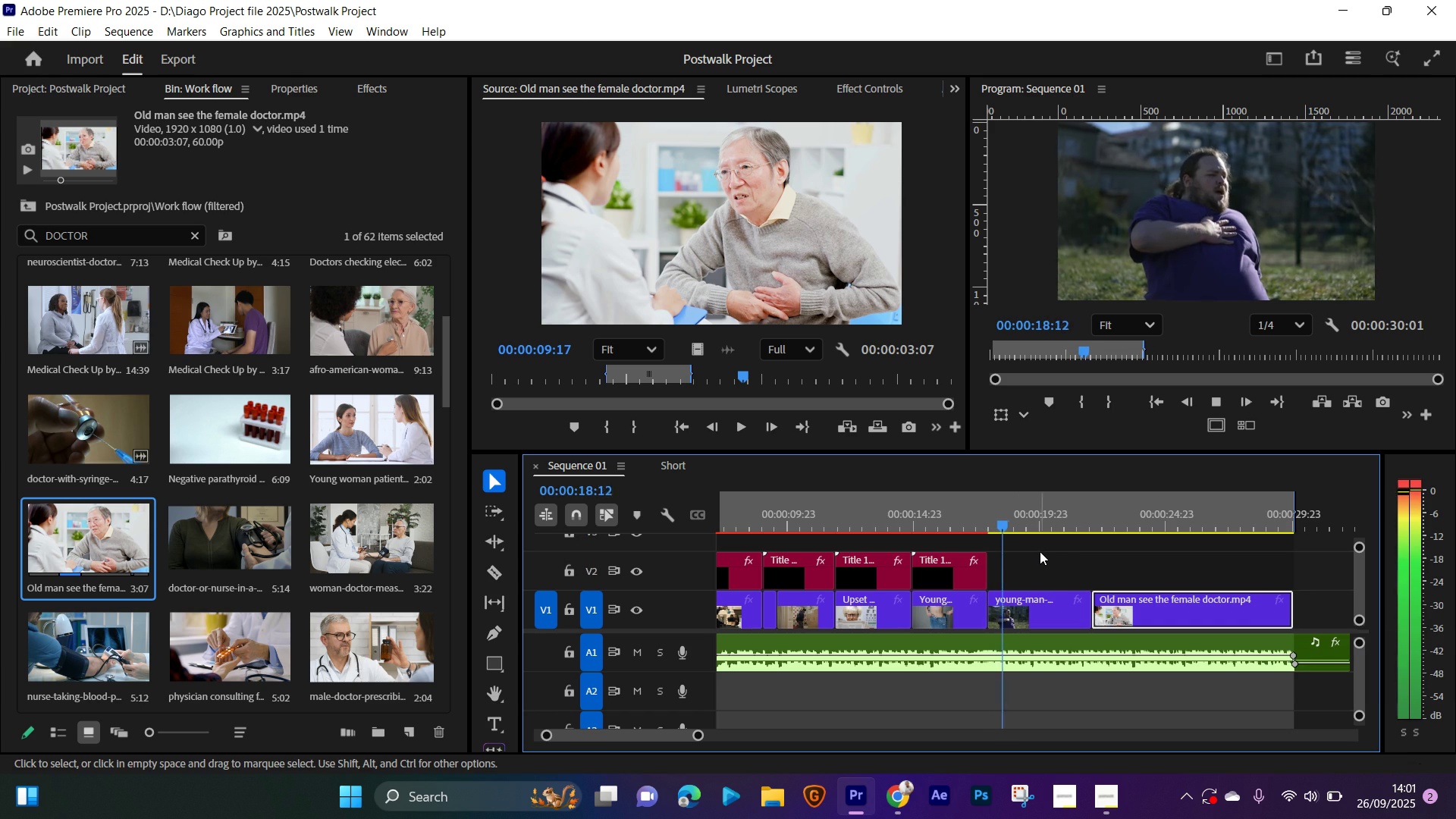 
key(Space)
 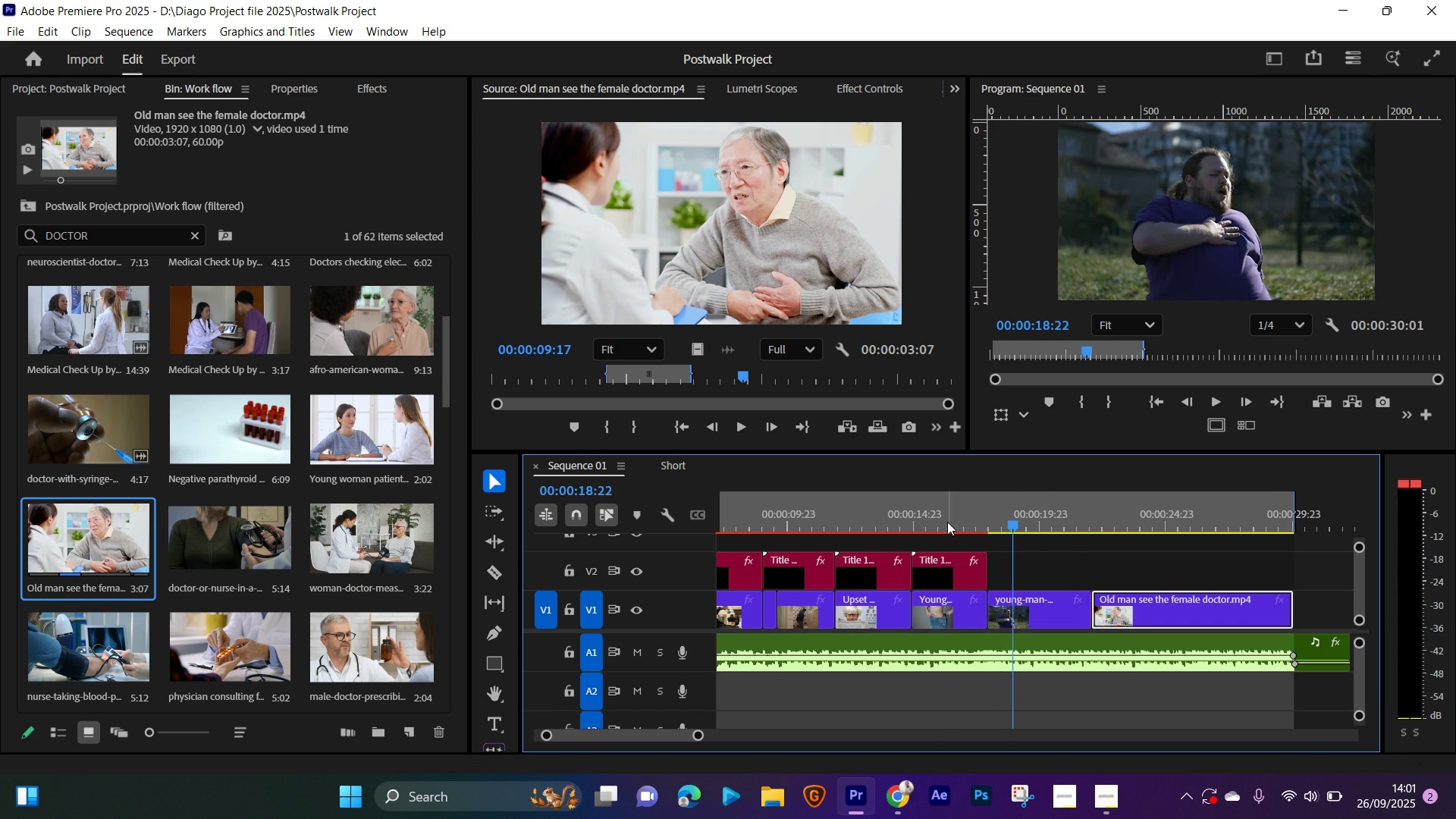 
left_click([947, 522])
 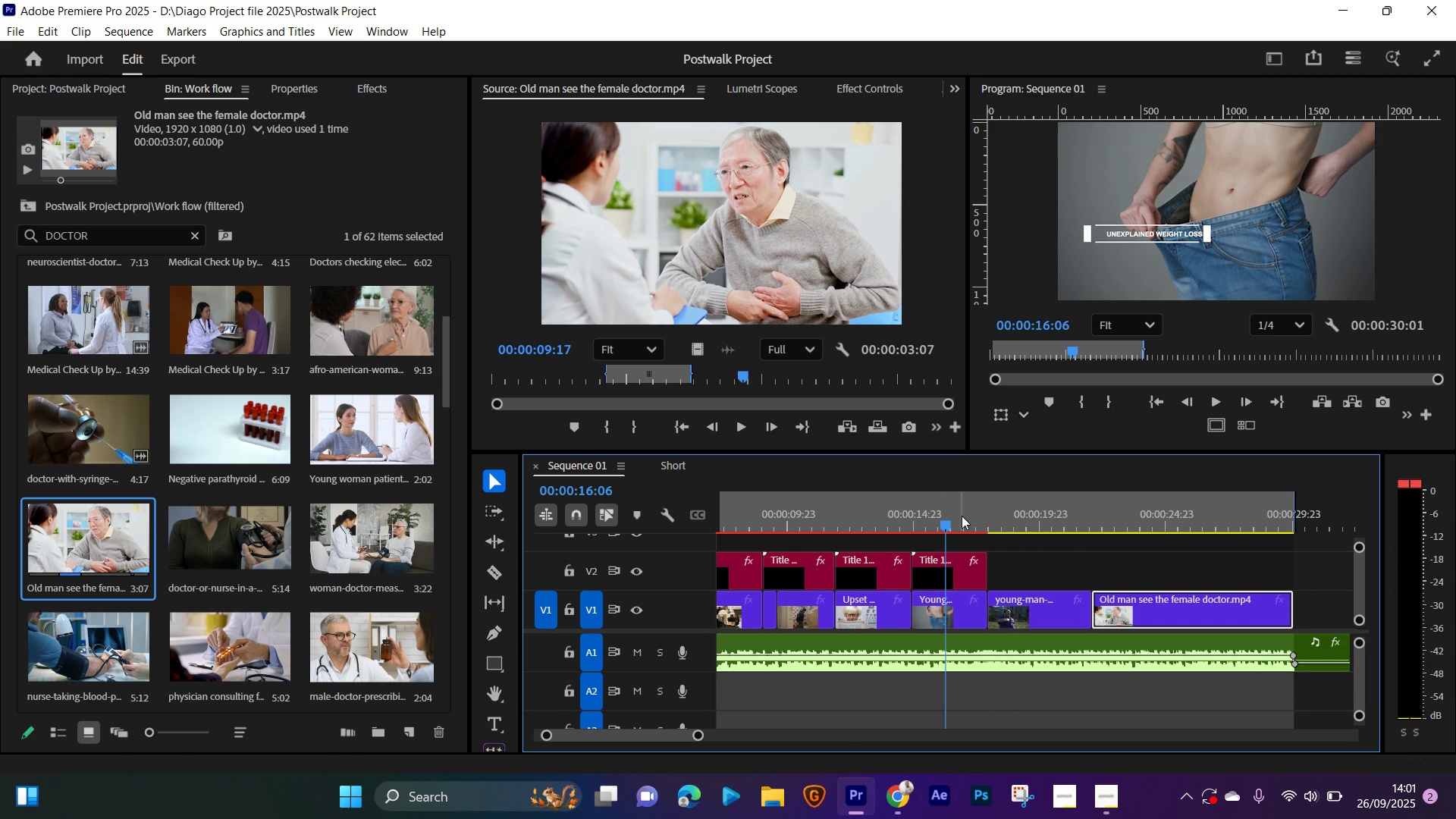 
key(Minus)
 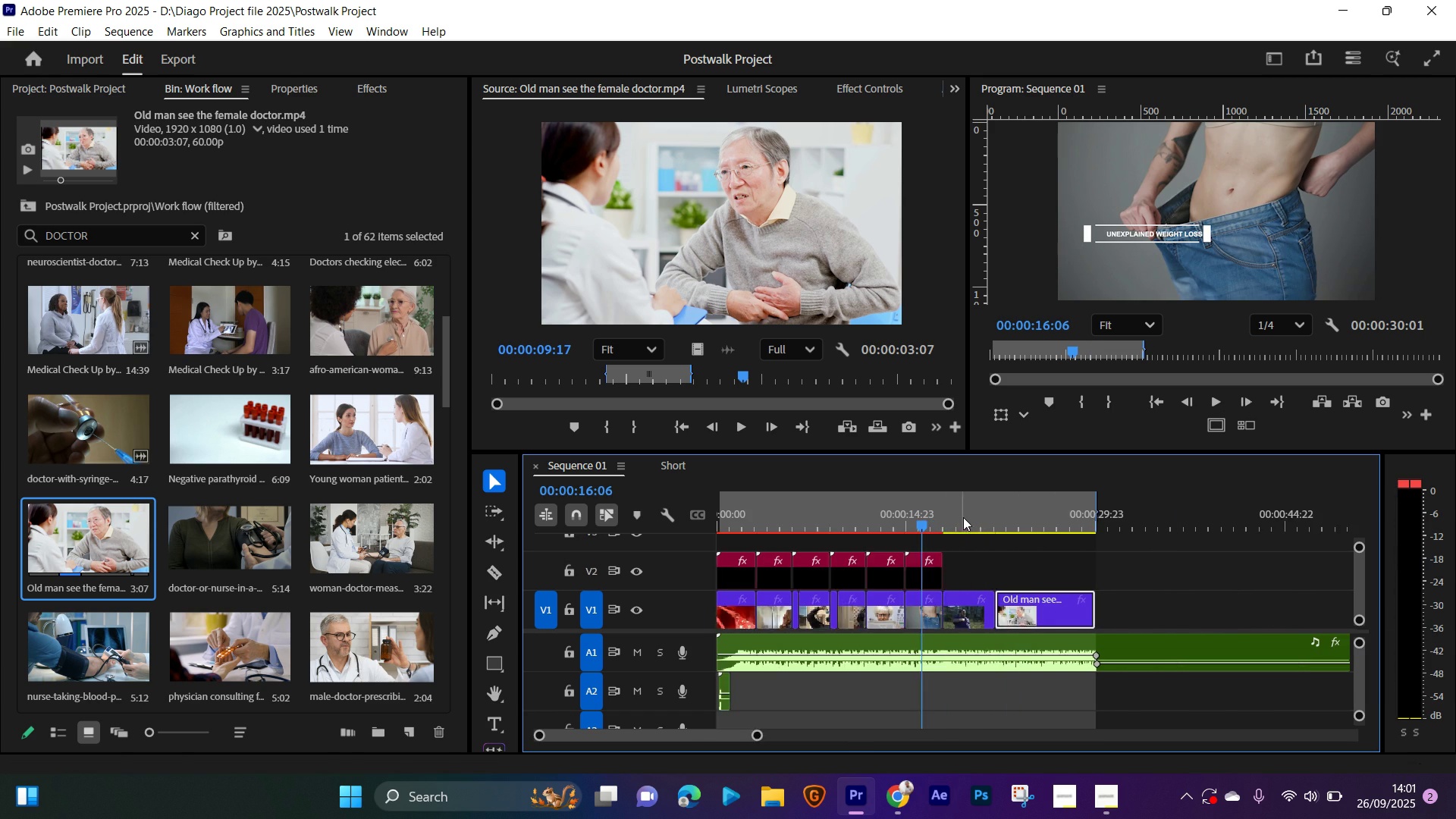 
key(Minus)
 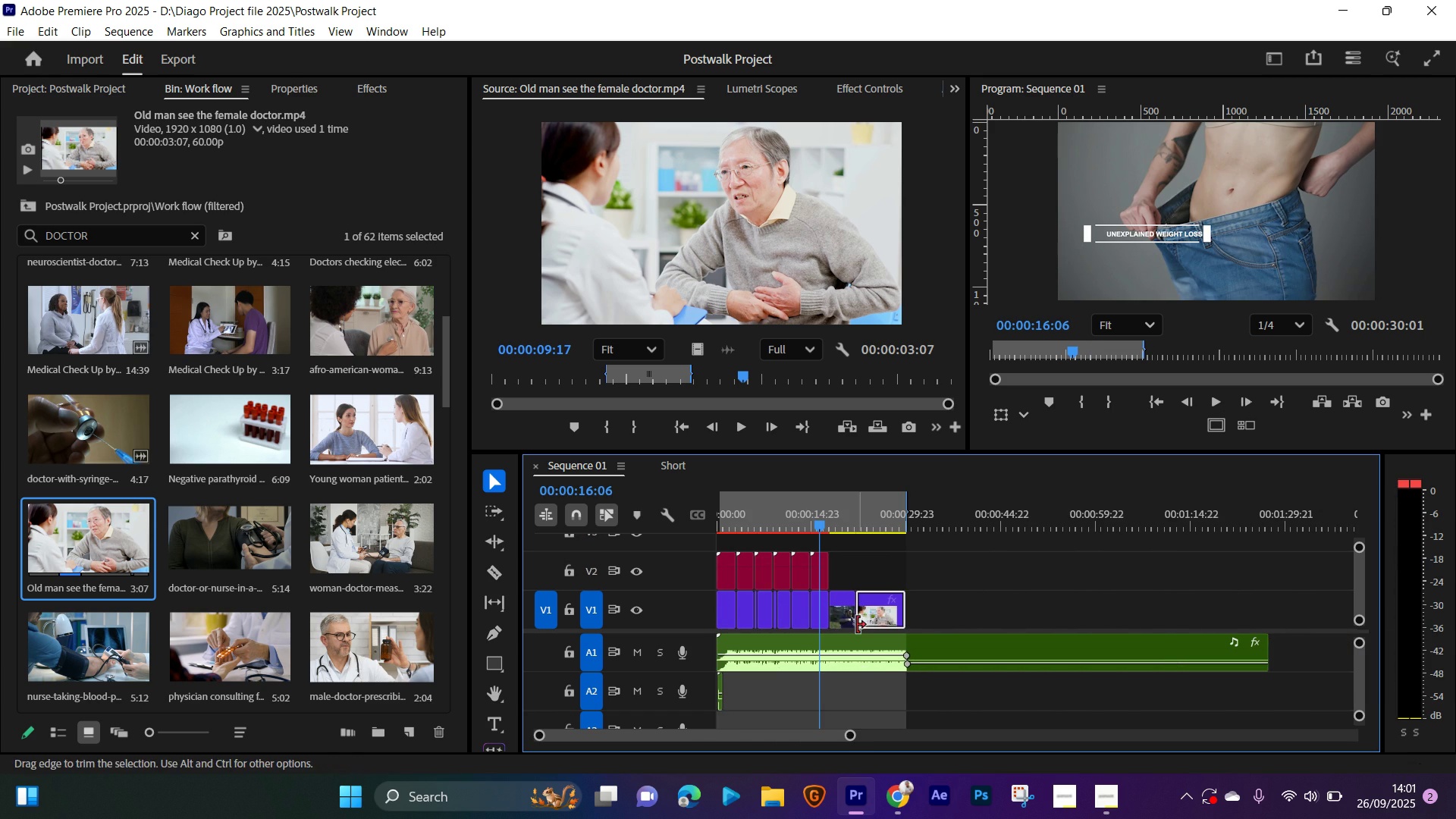 
key(Equal)
 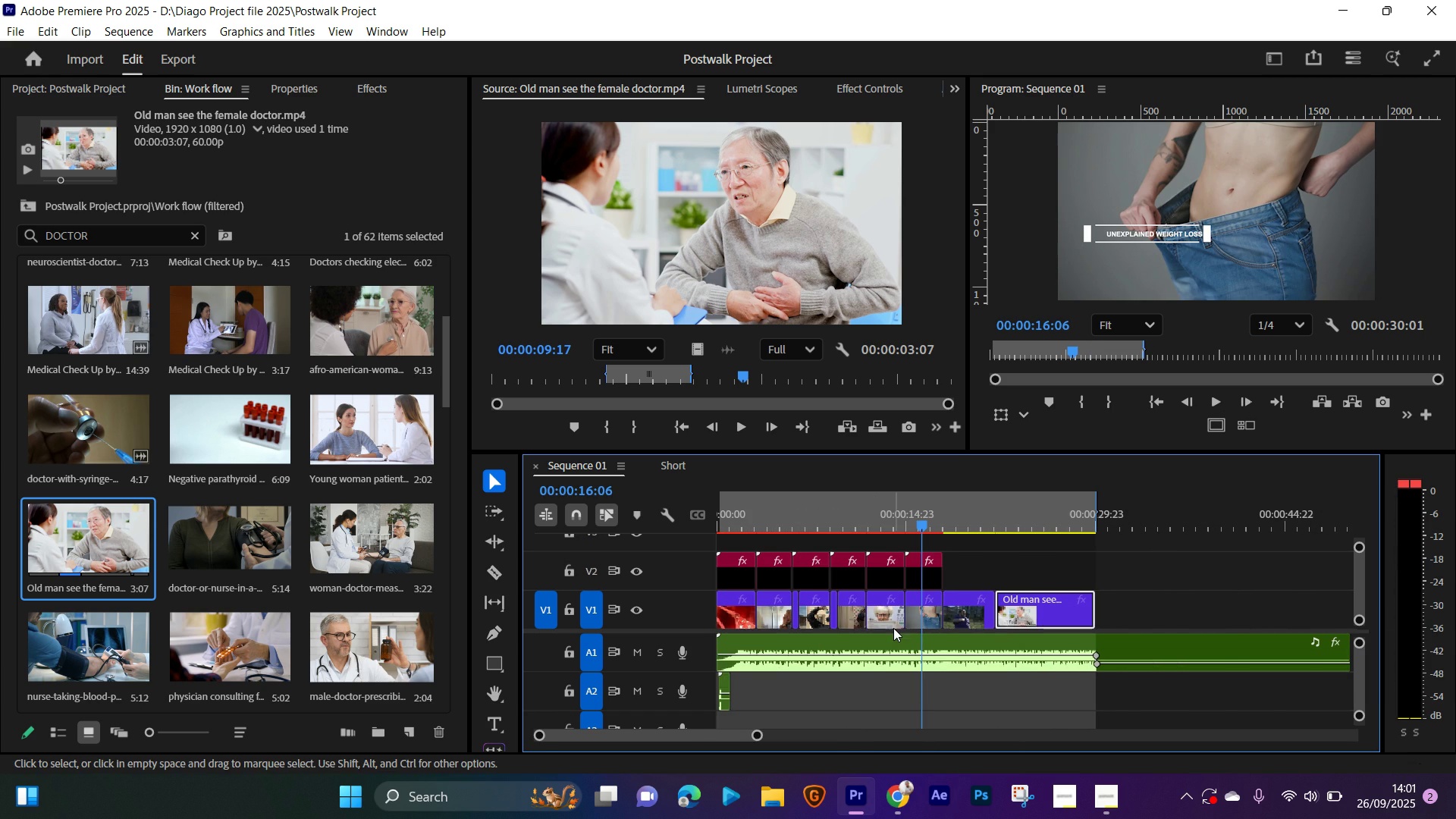 
key(Equal)
 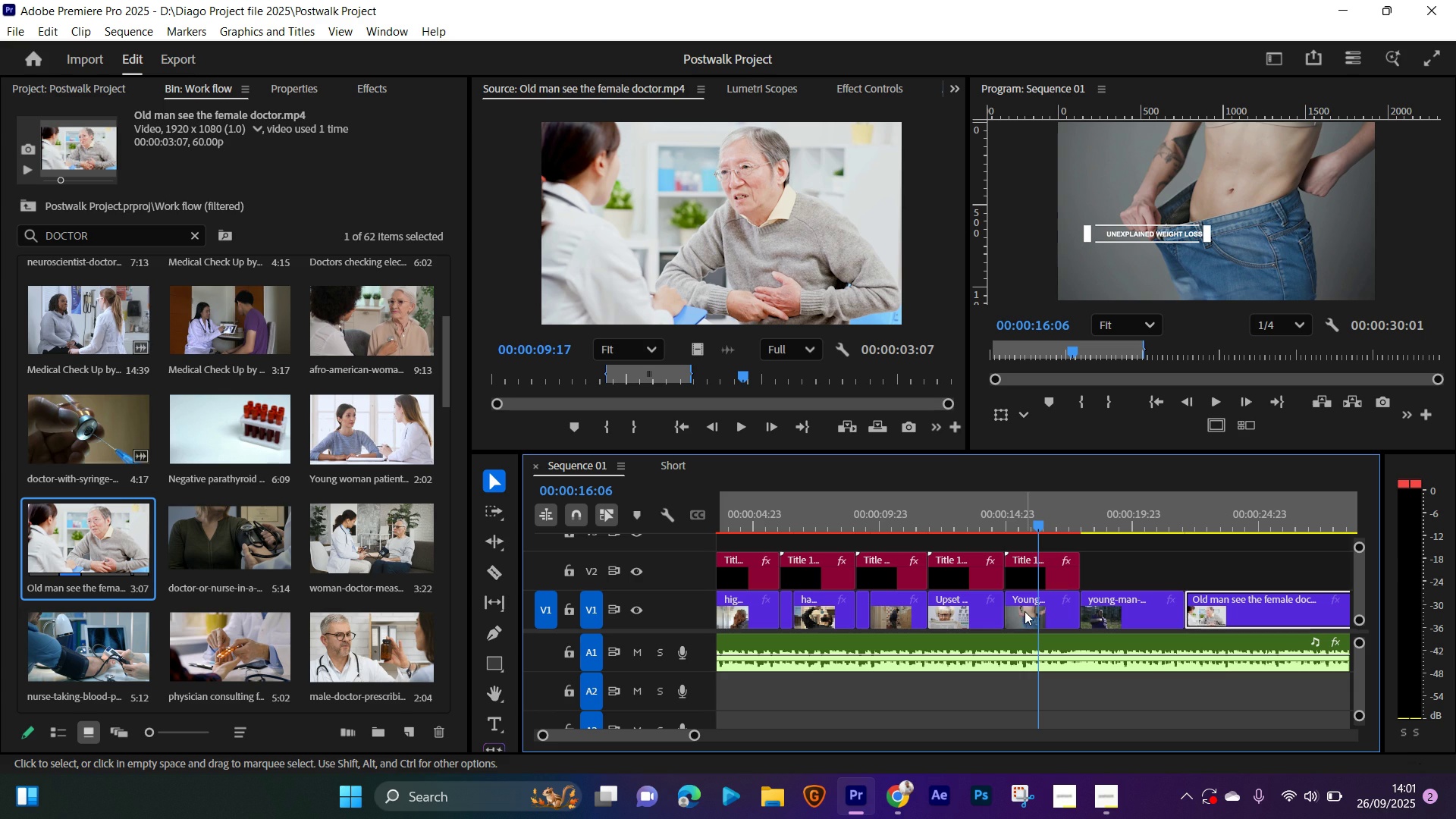 
left_click([1025, 613])